 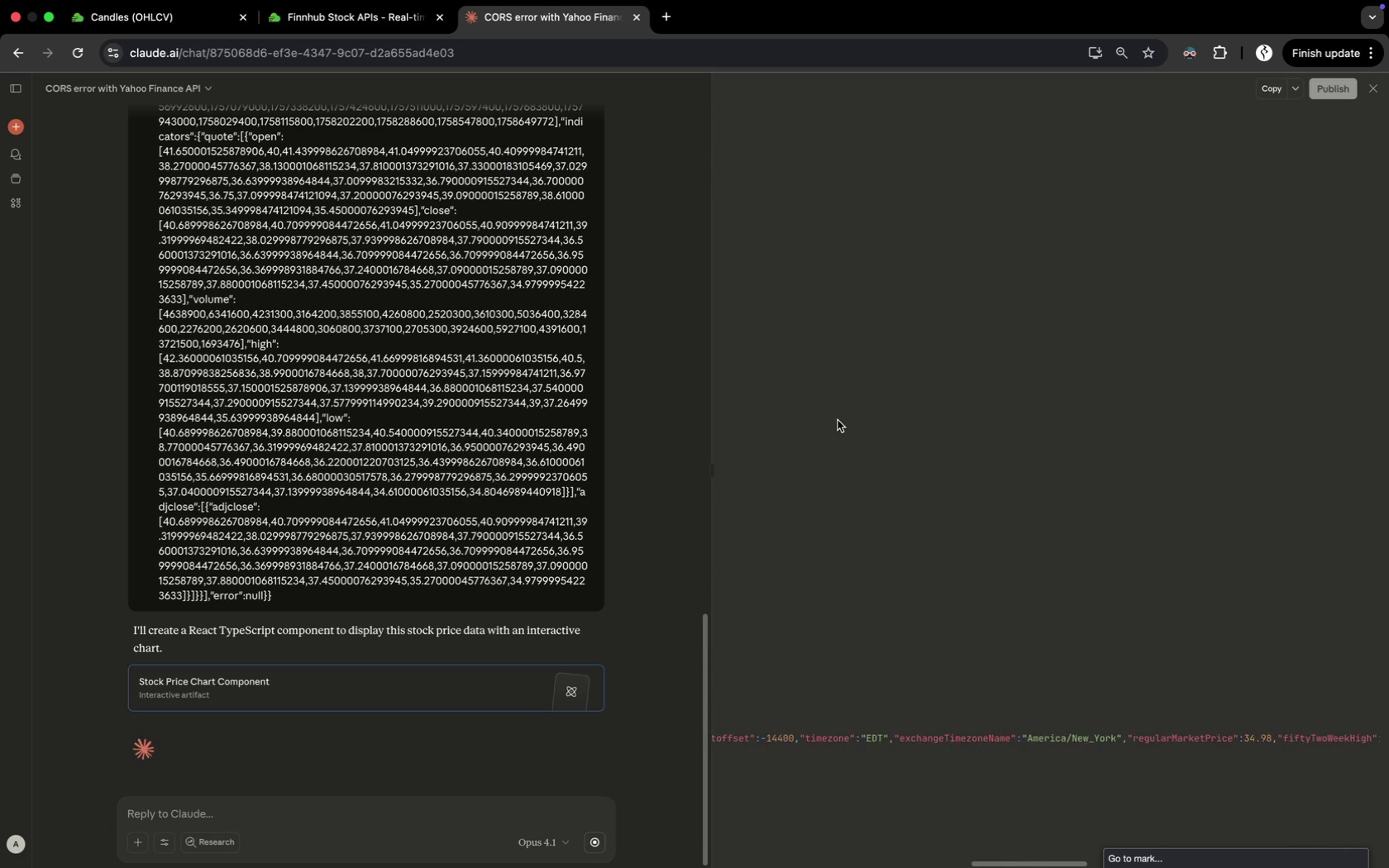 
scroll: coordinate [838, 420], scroll_direction: up, amount: 36.0
 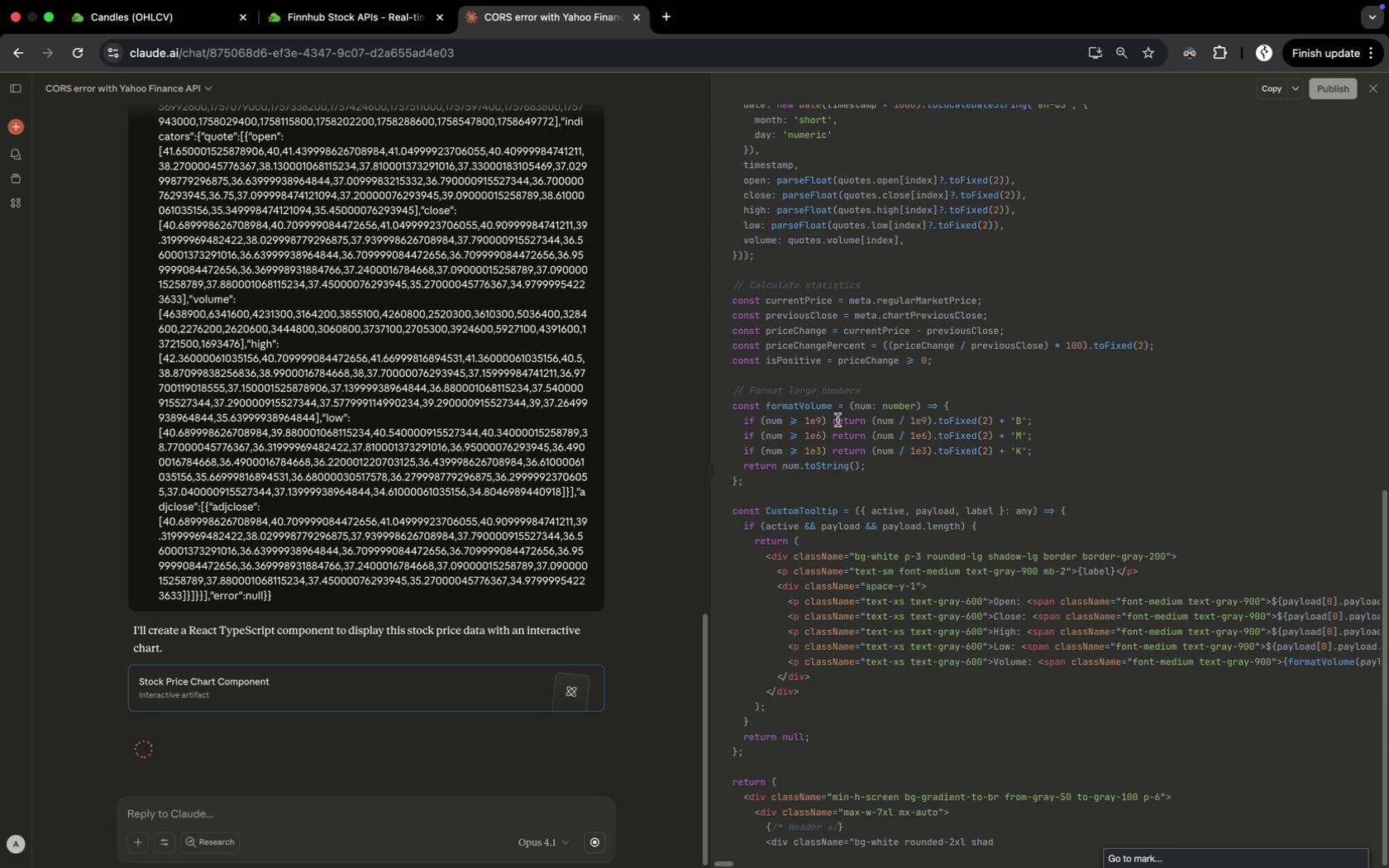 
wait(35.99)
 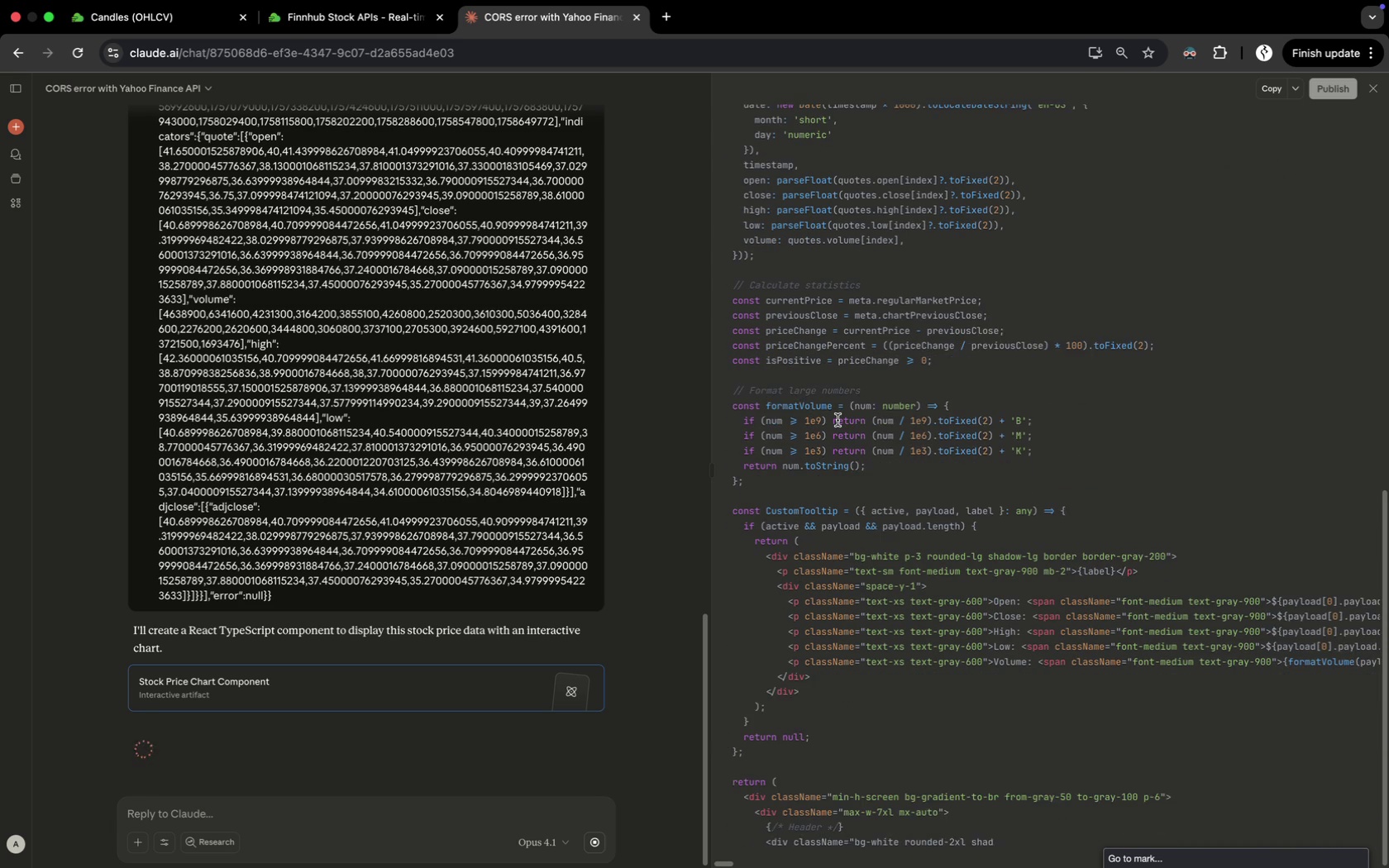 
left_click([659, 532])
 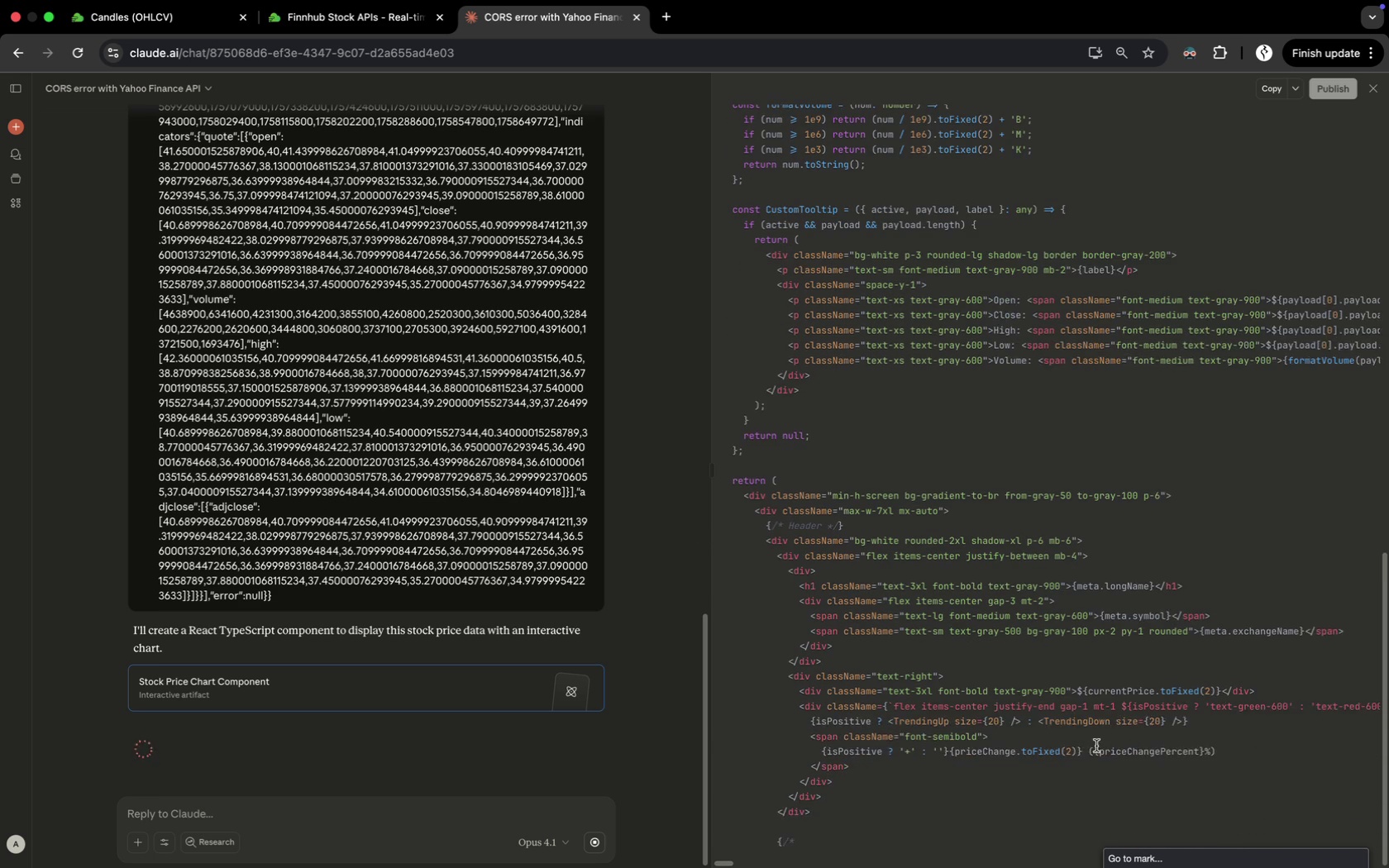 
left_click([1097, 746])
 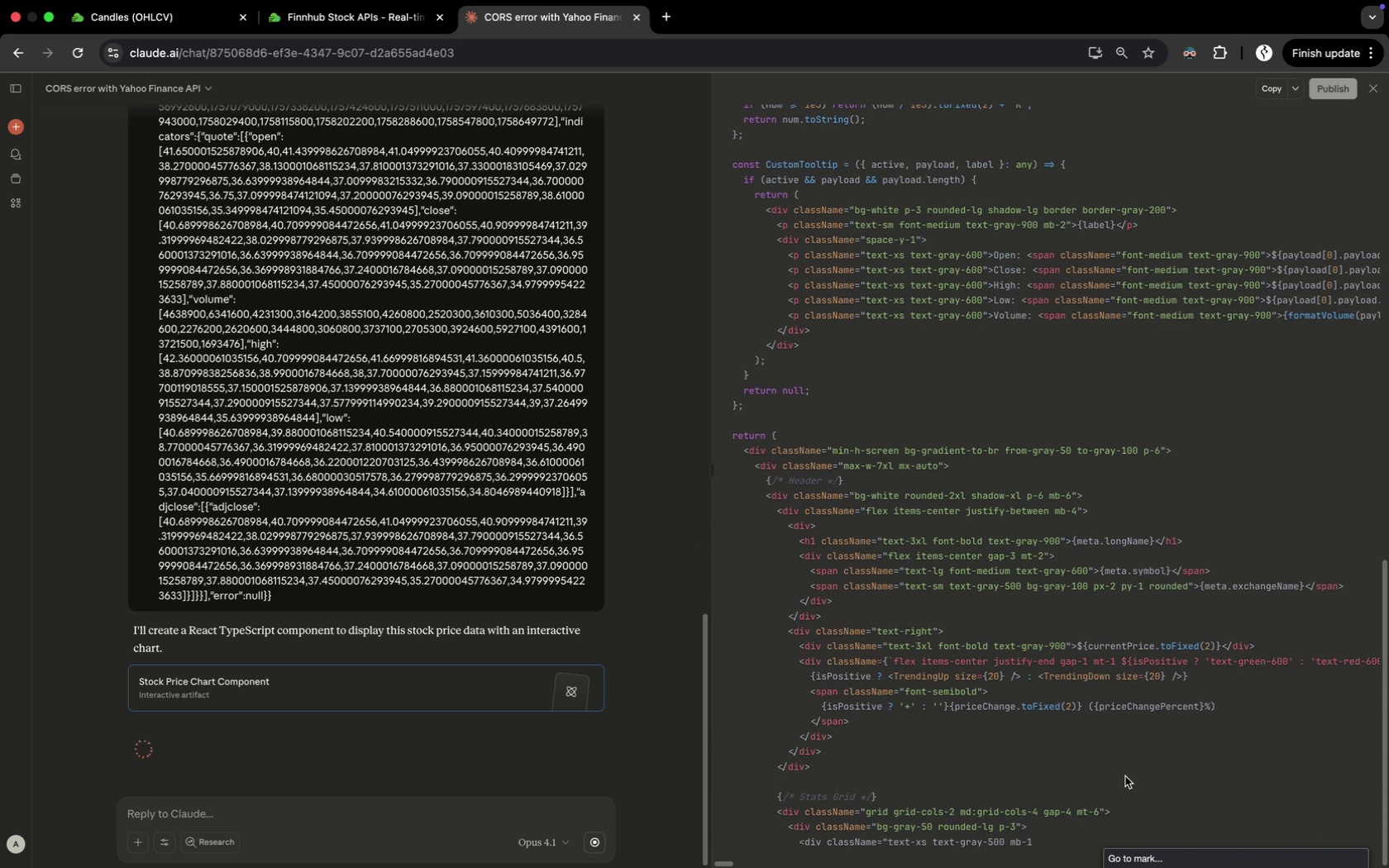 
key(Escape)
 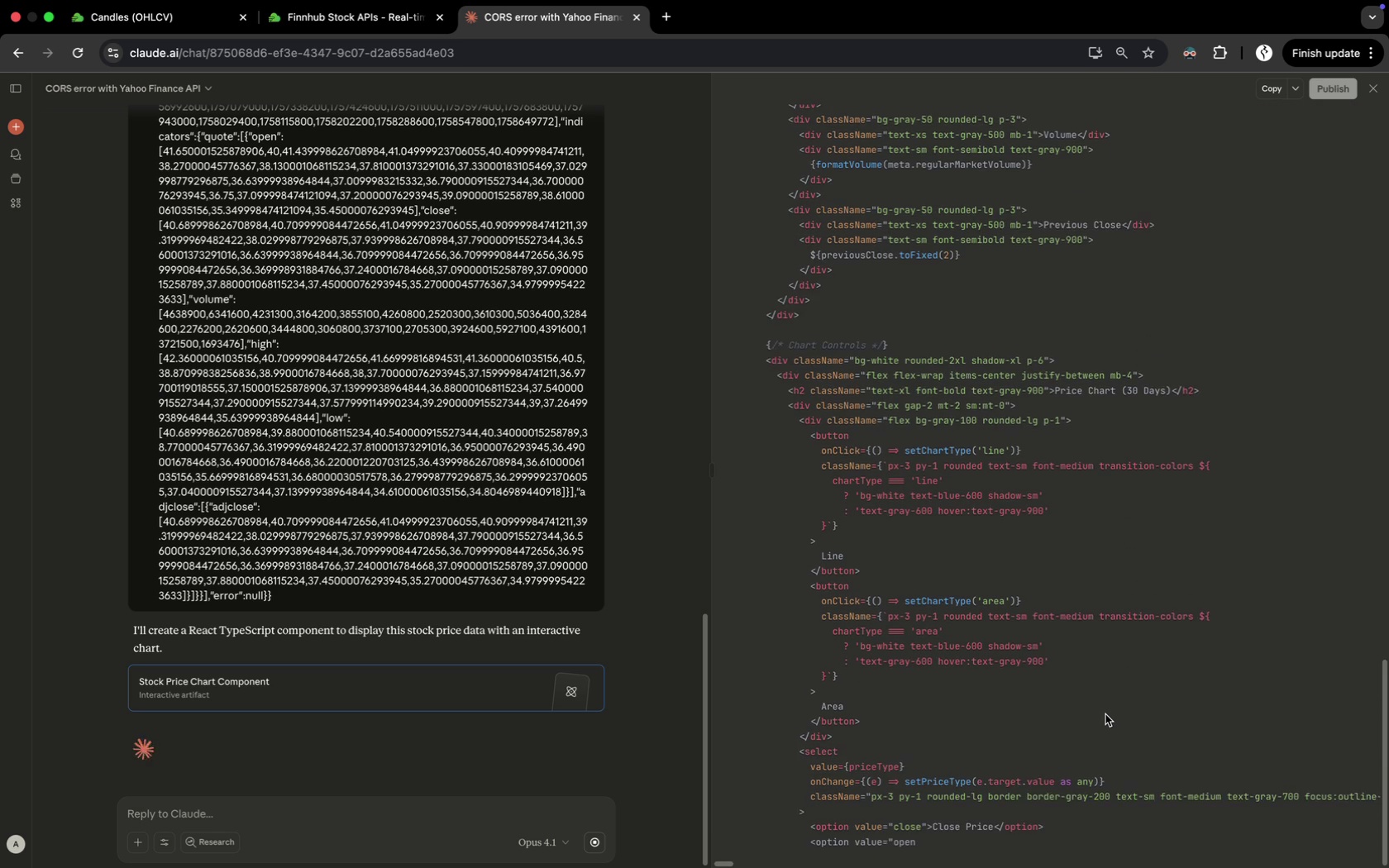 
wait(20.24)
 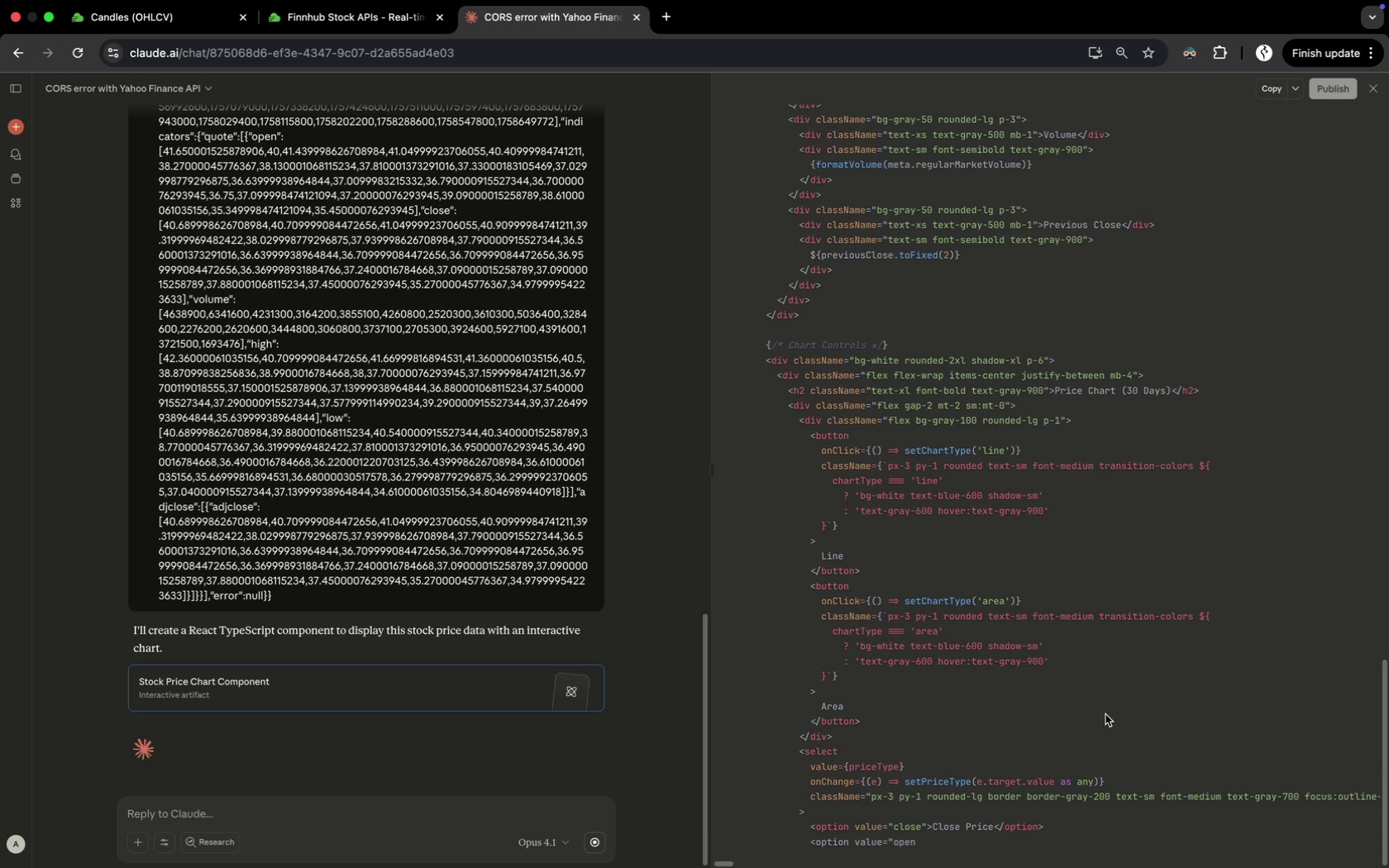 
scroll: coordinate [429, 556], scroll_direction: up, amount: 57.0
 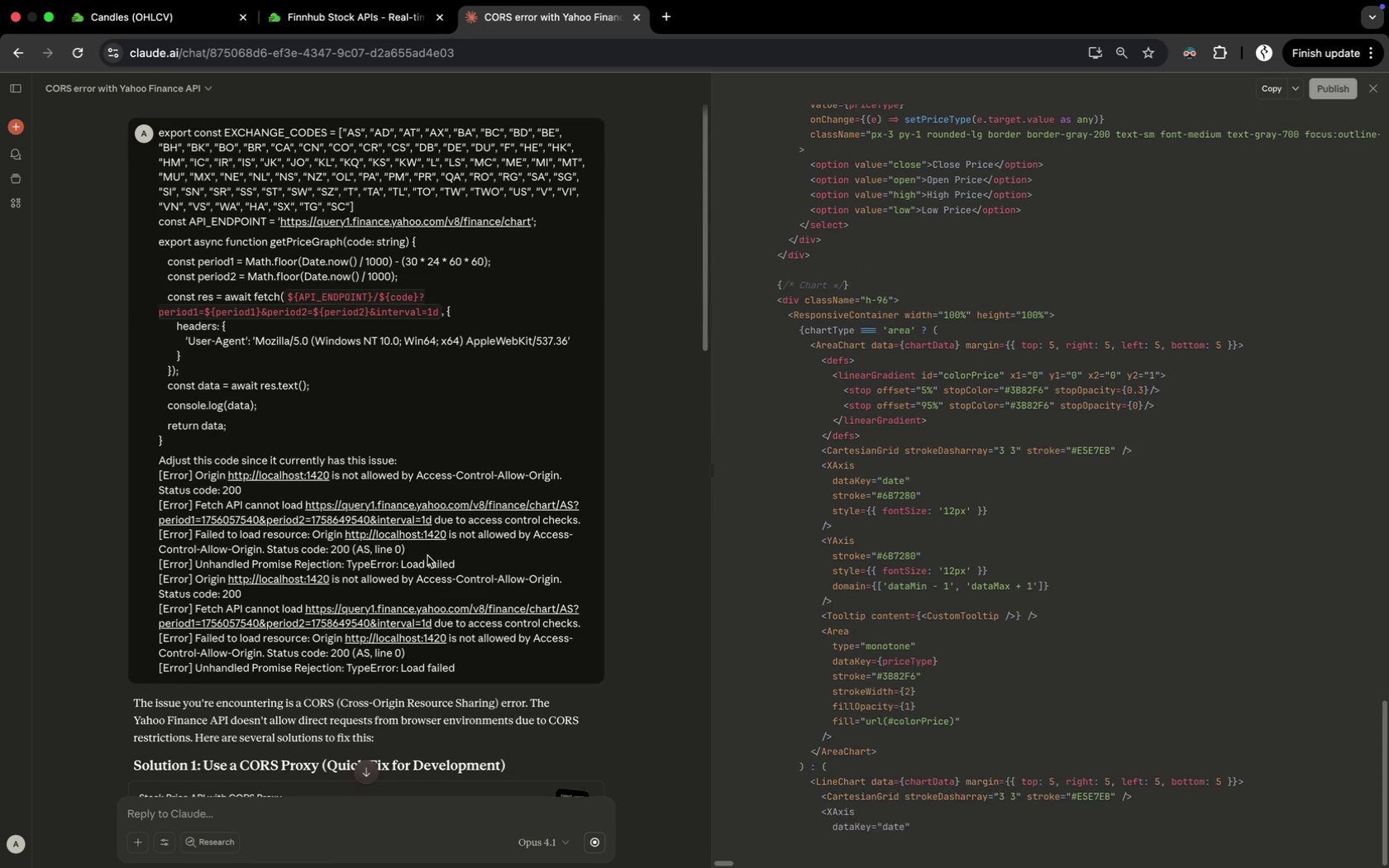 
scroll: coordinate [427, 556], scroll_direction: down, amount: 96.0
 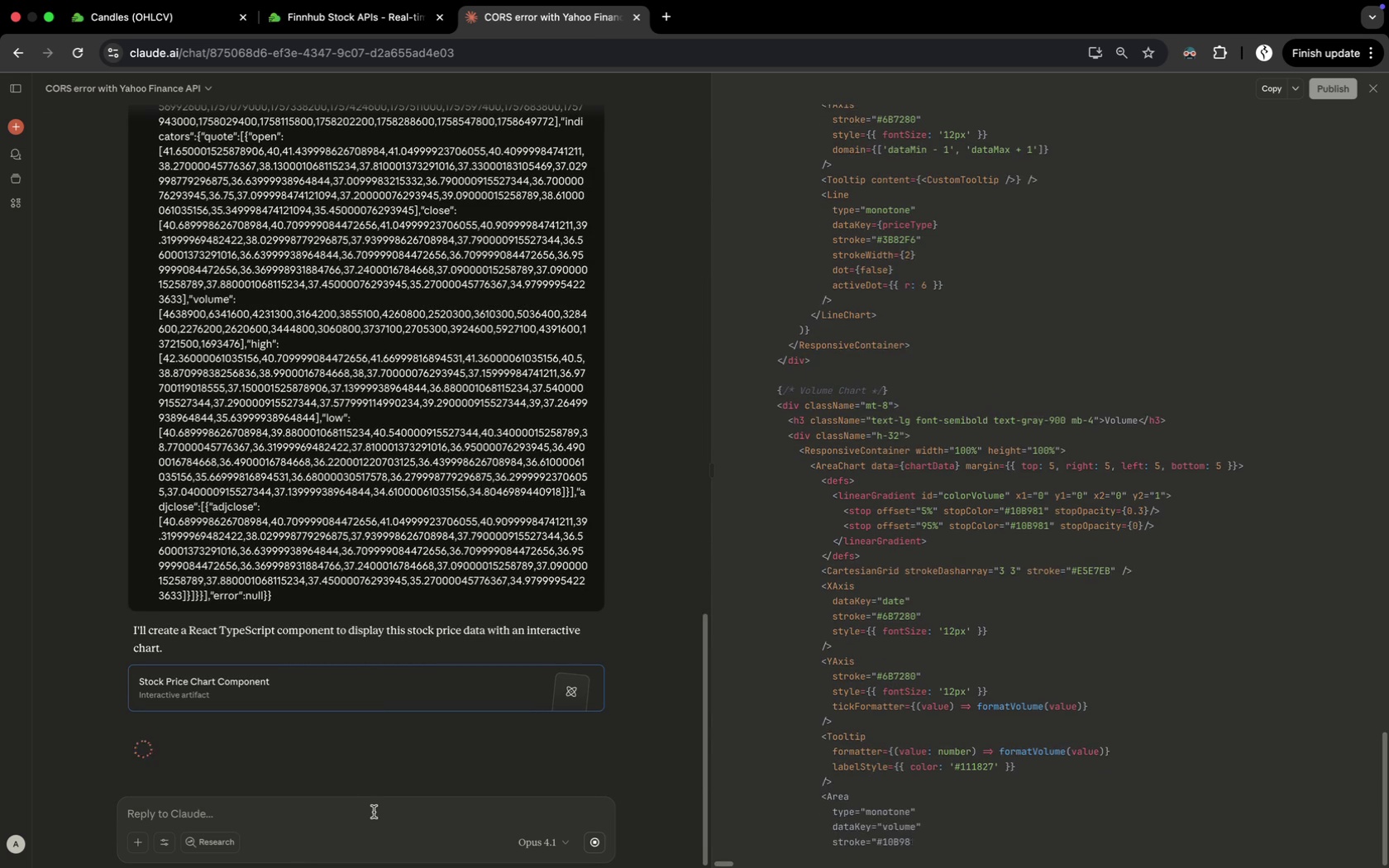 
wait(12.72)
 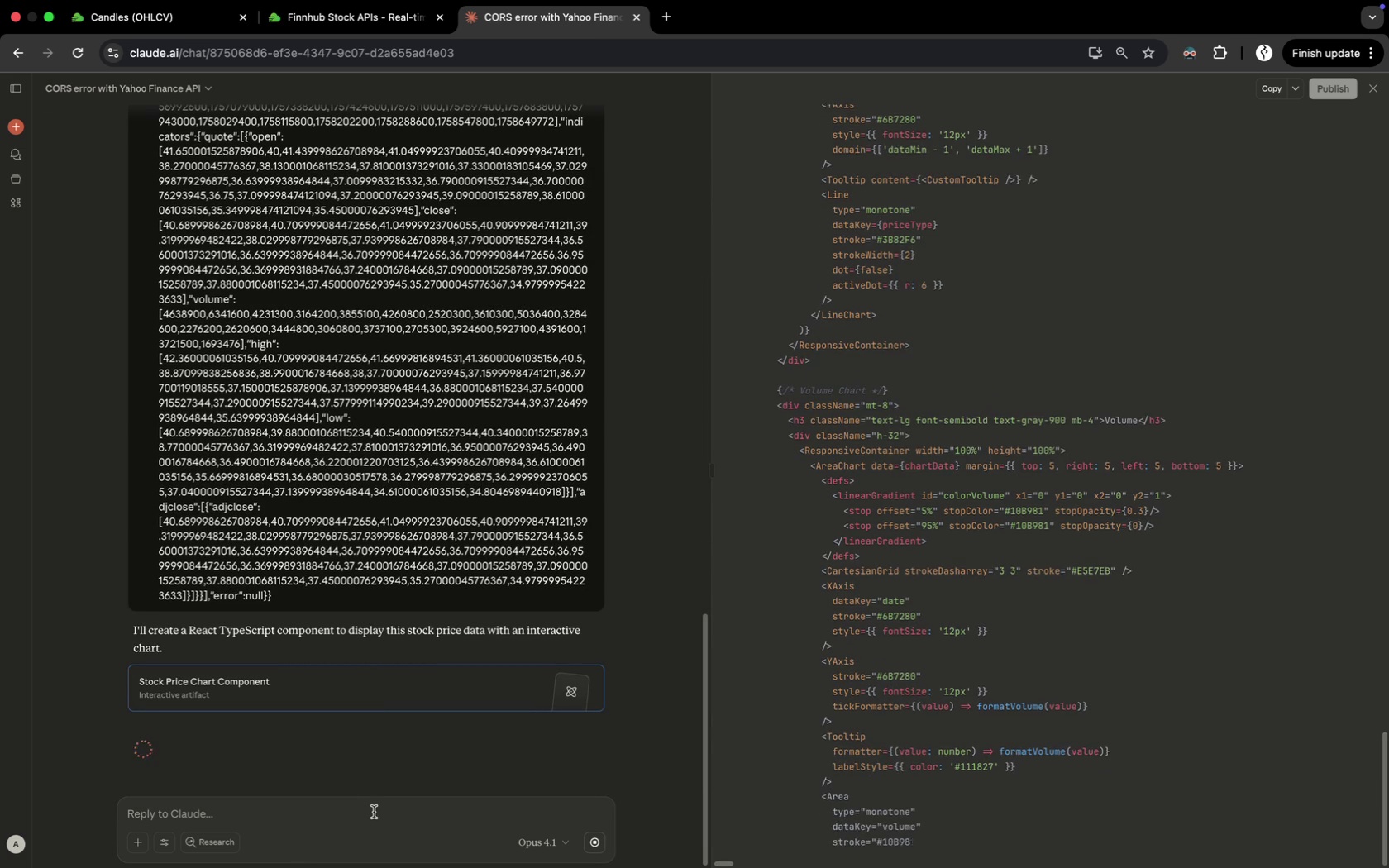 
scroll: coordinate [374, 765], scroll_direction: down, amount: 32.0
 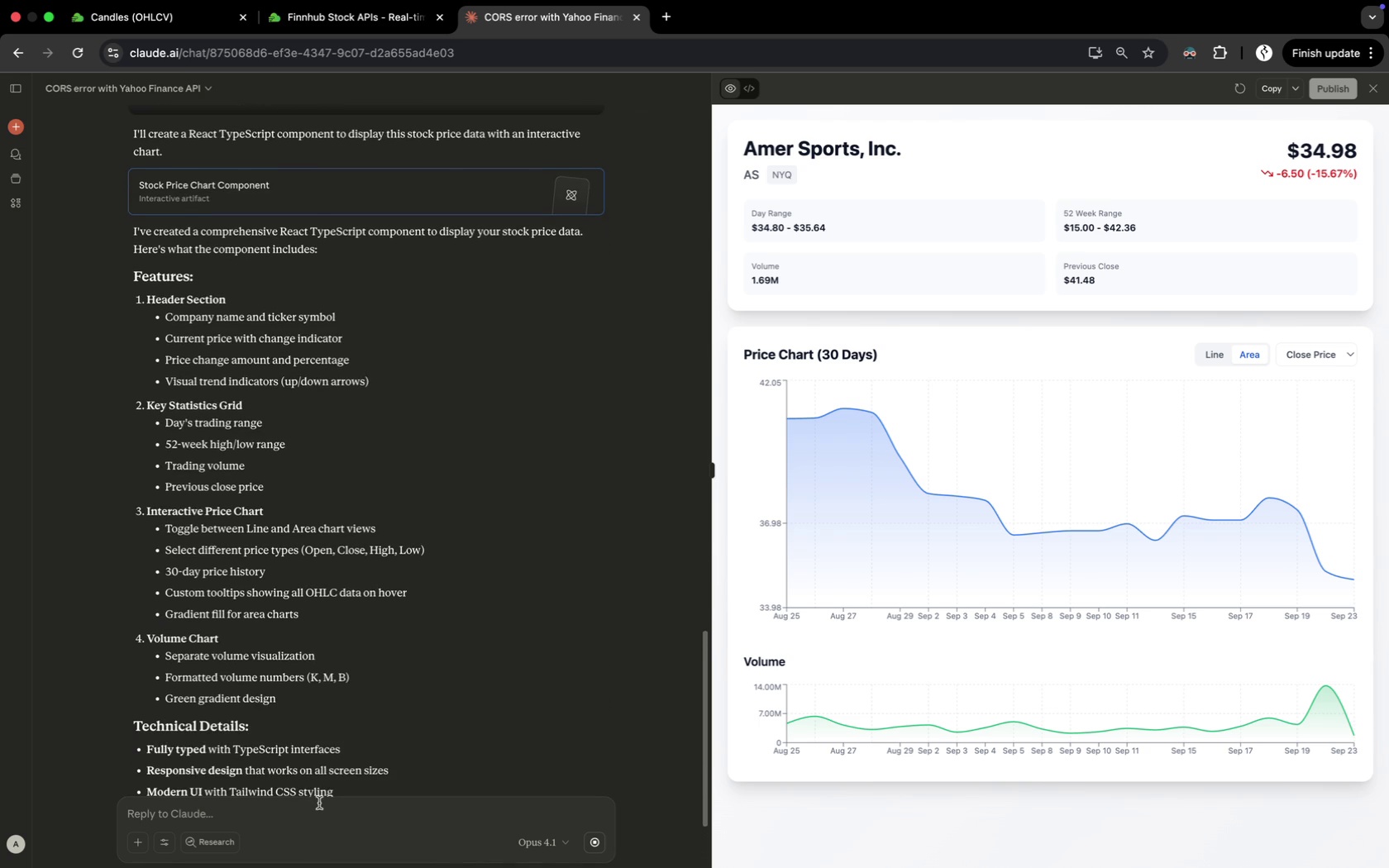 
left_click([320, 806])
 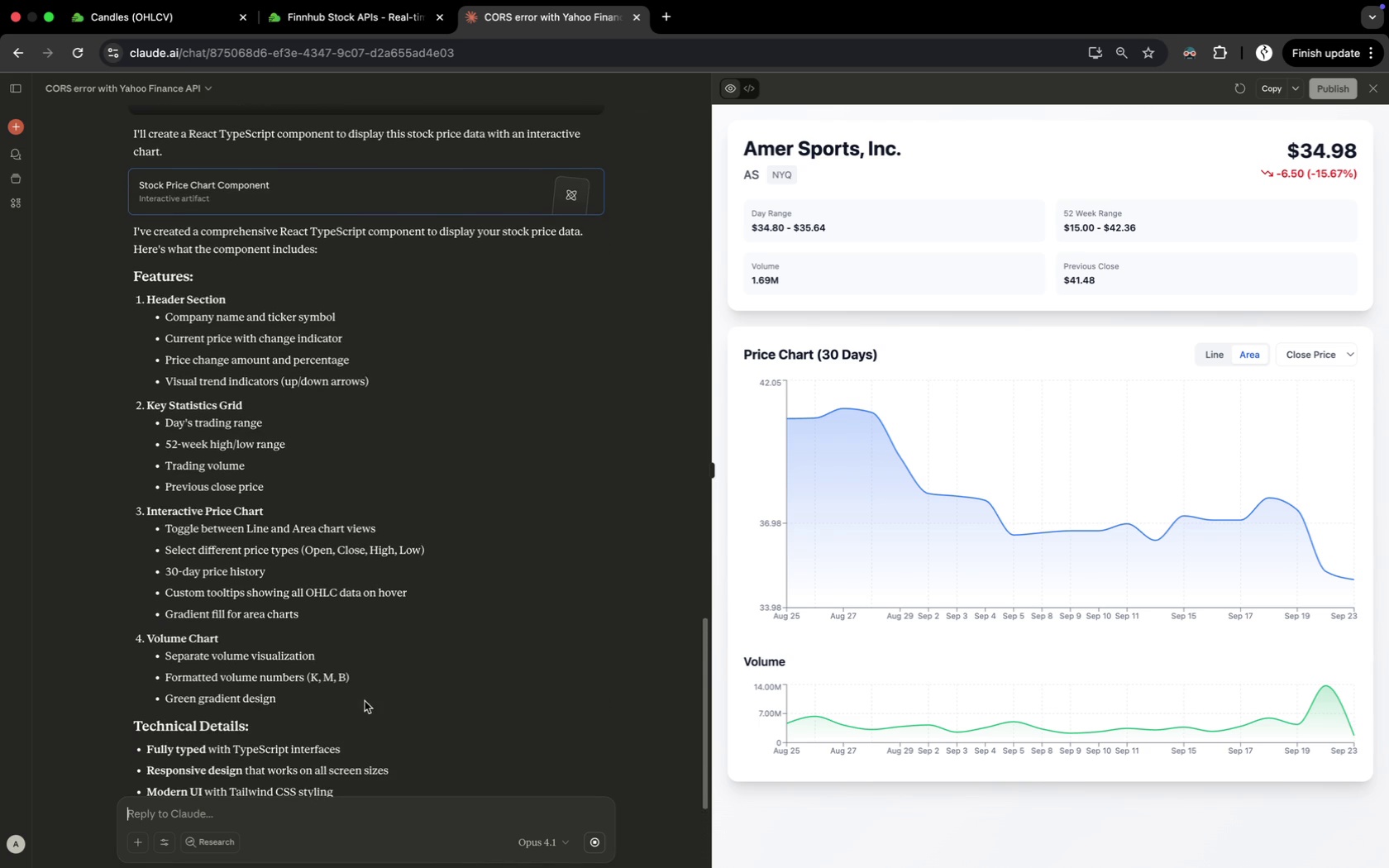 
scroll: coordinate [365, 701], scroll_direction: down, amount: 10.0